 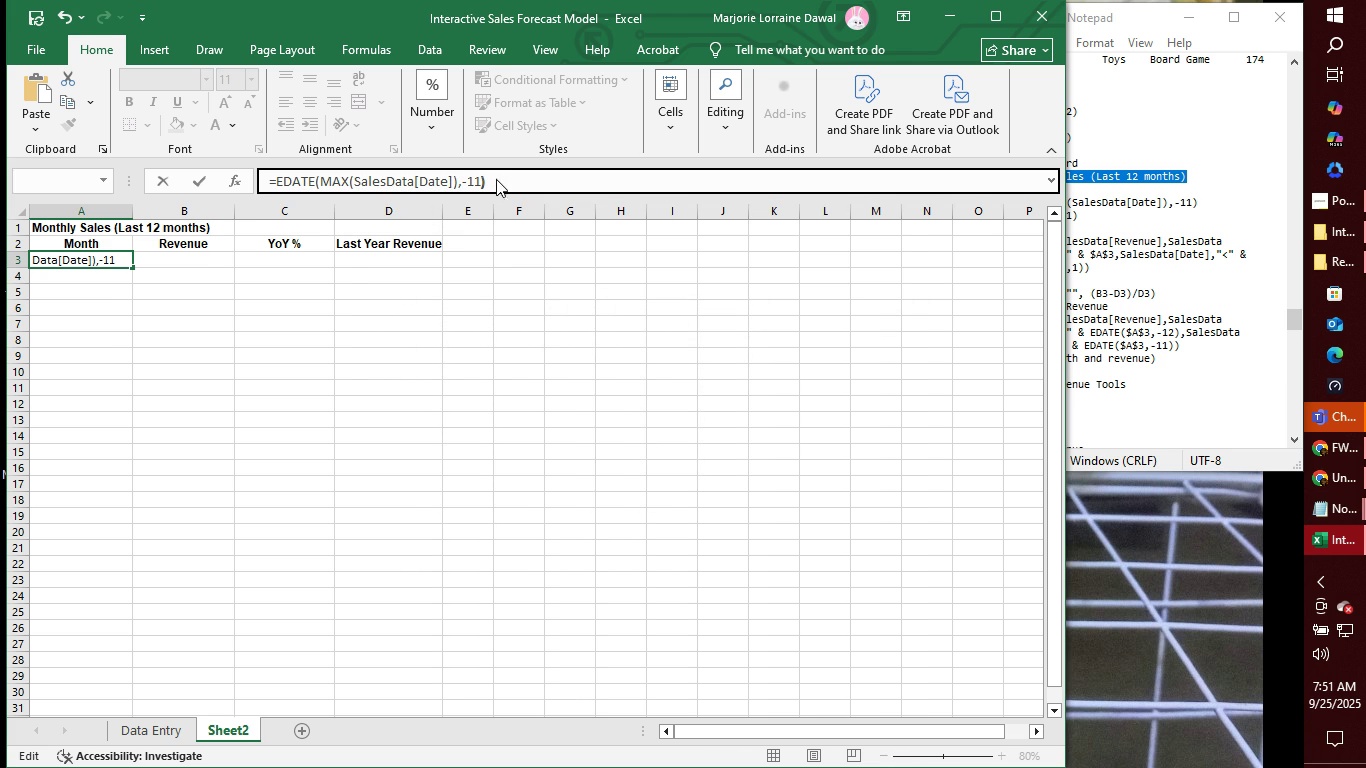 
key(Enter)
 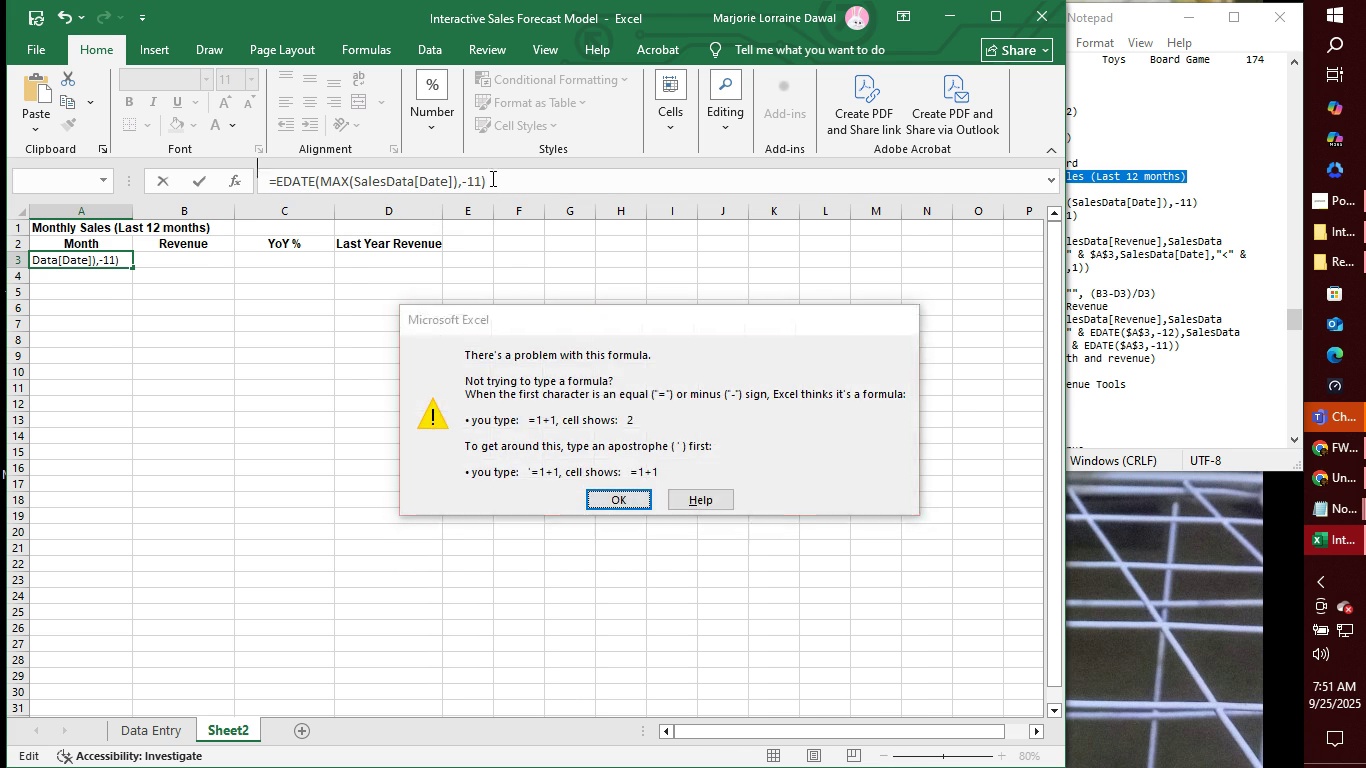 
key(Enter)
 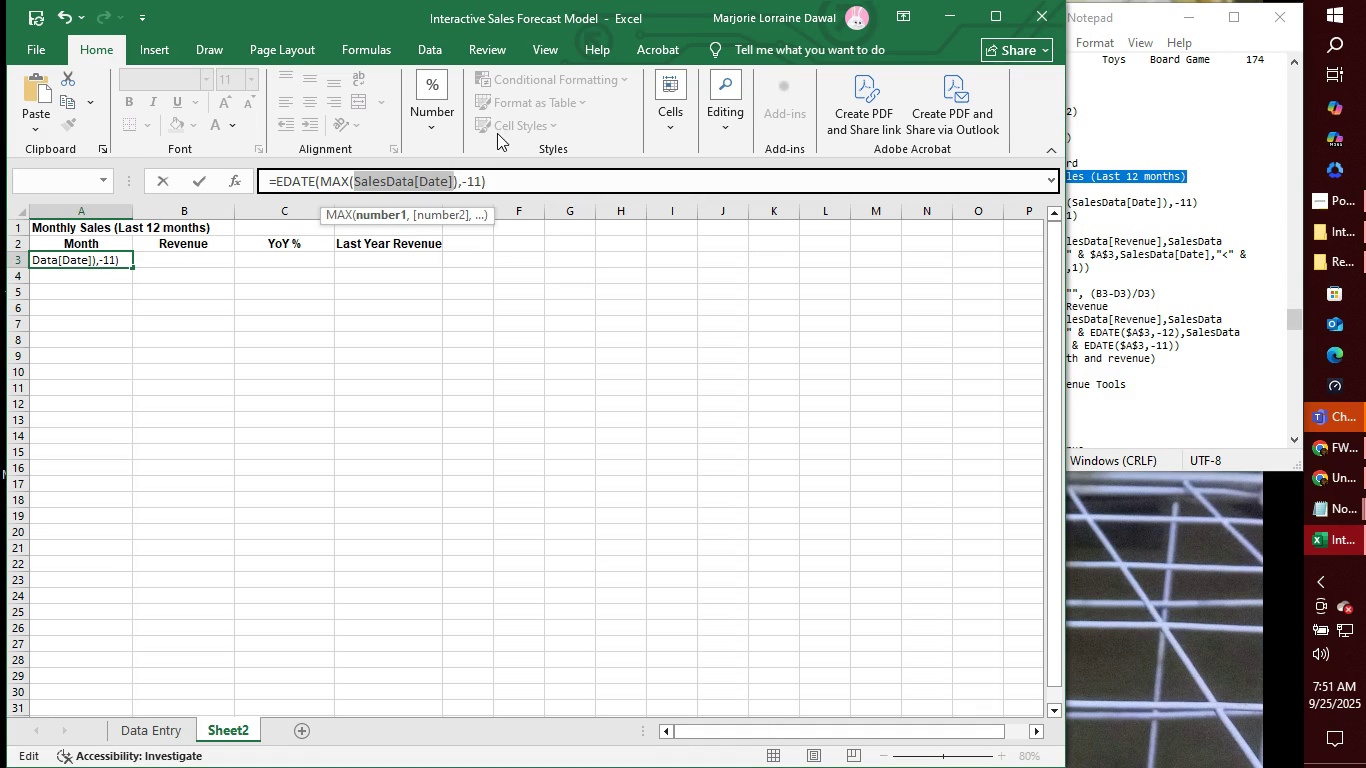 
wait(12.17)
 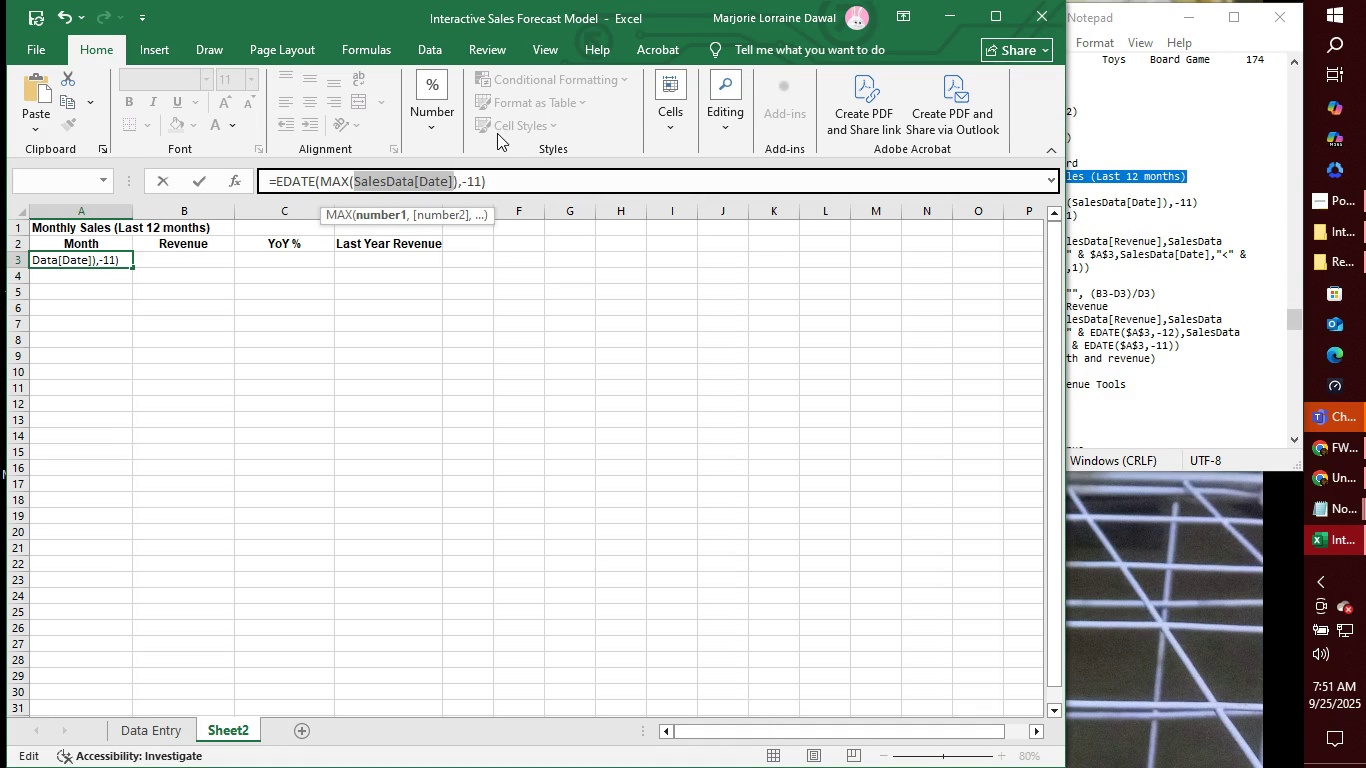 
left_click([354, 182])
 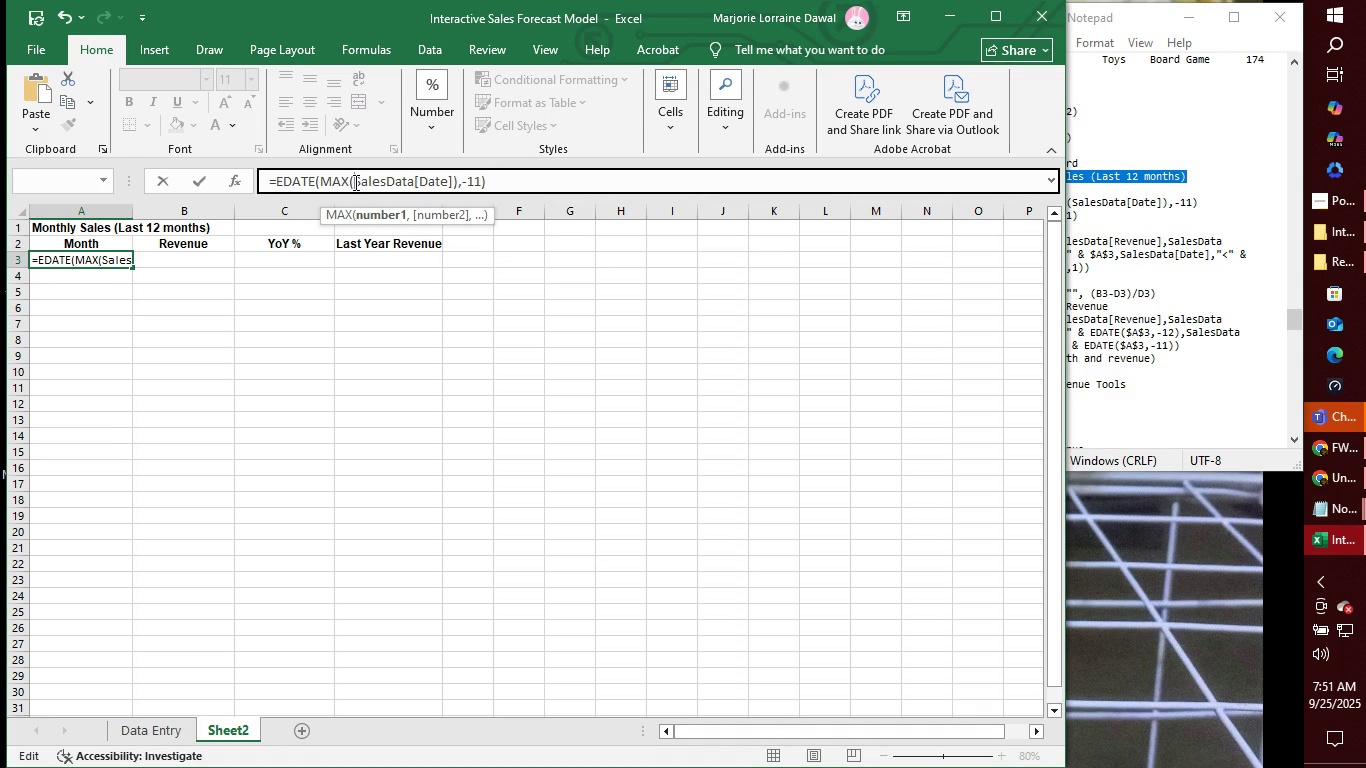 
key(BracketLeft)
 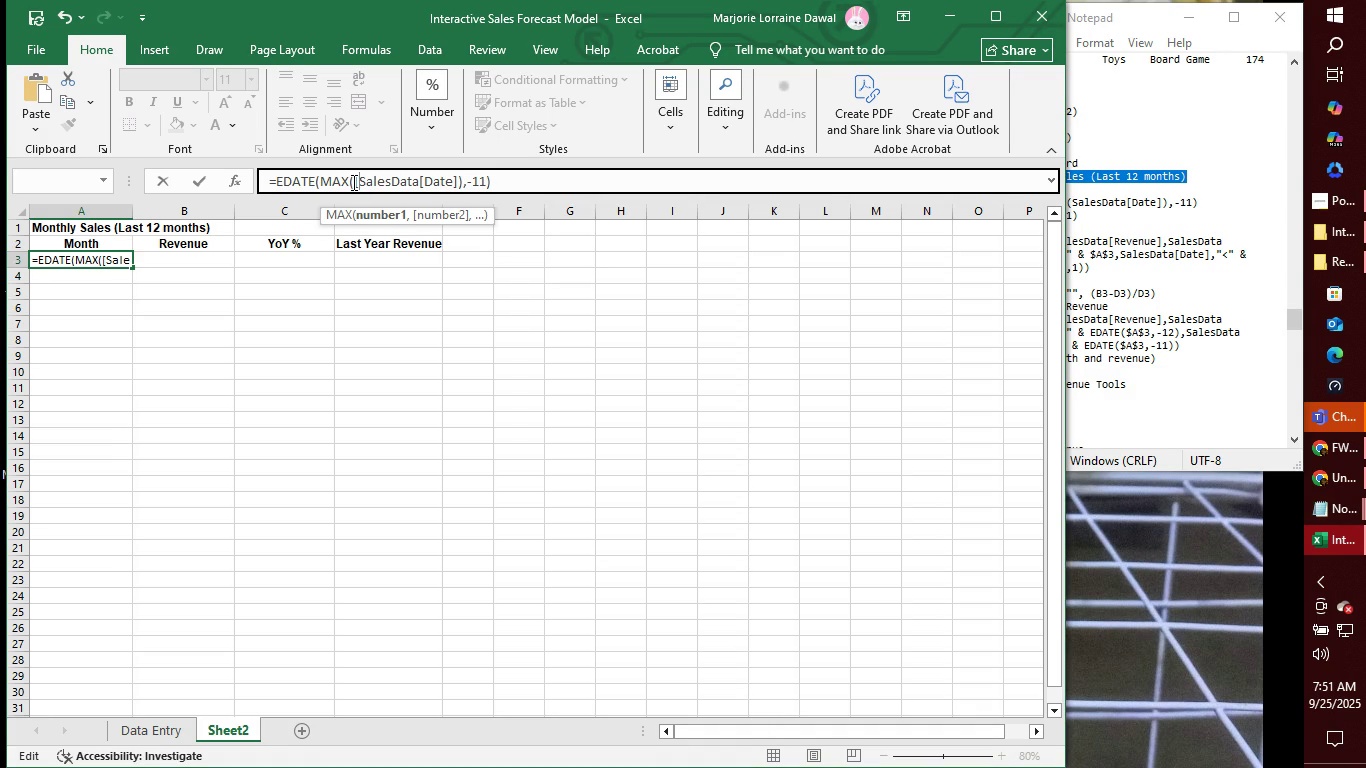 
key(Backspace)
 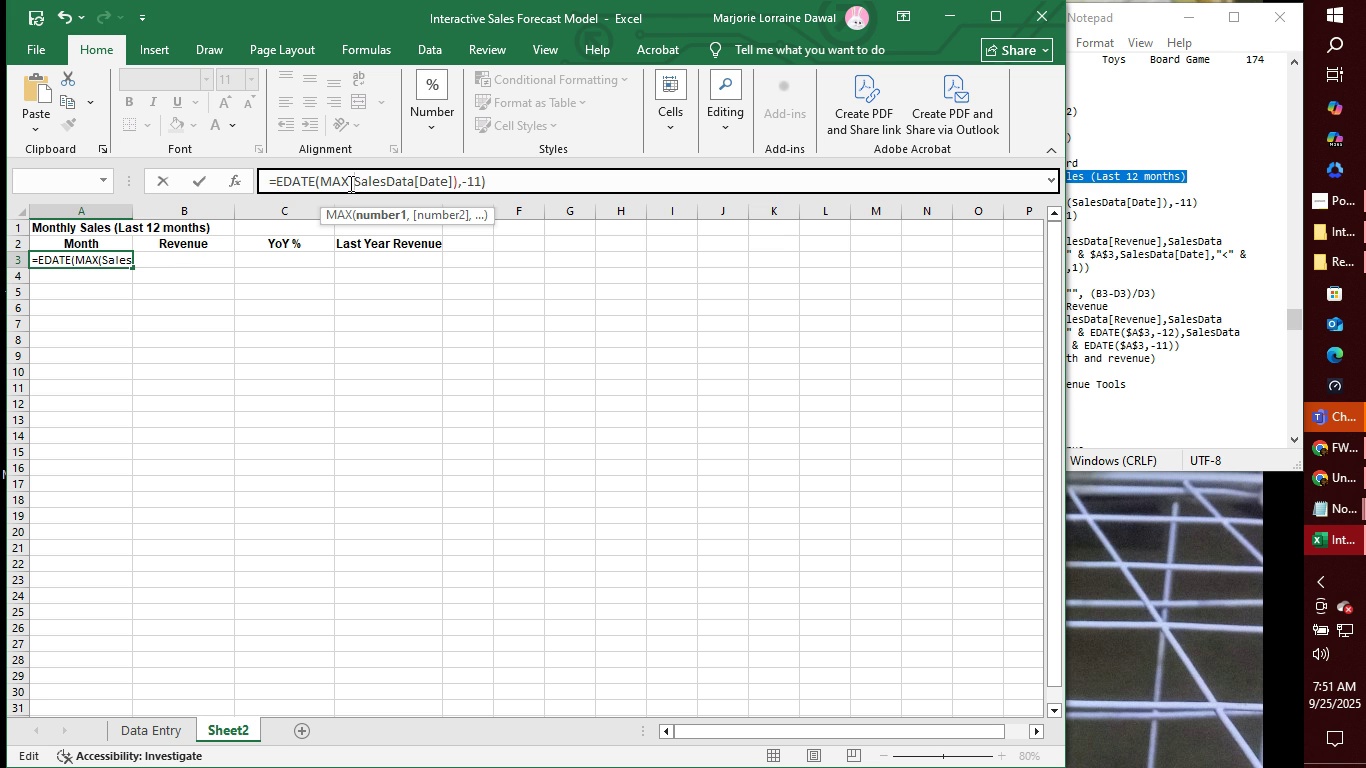 
wait(6.78)
 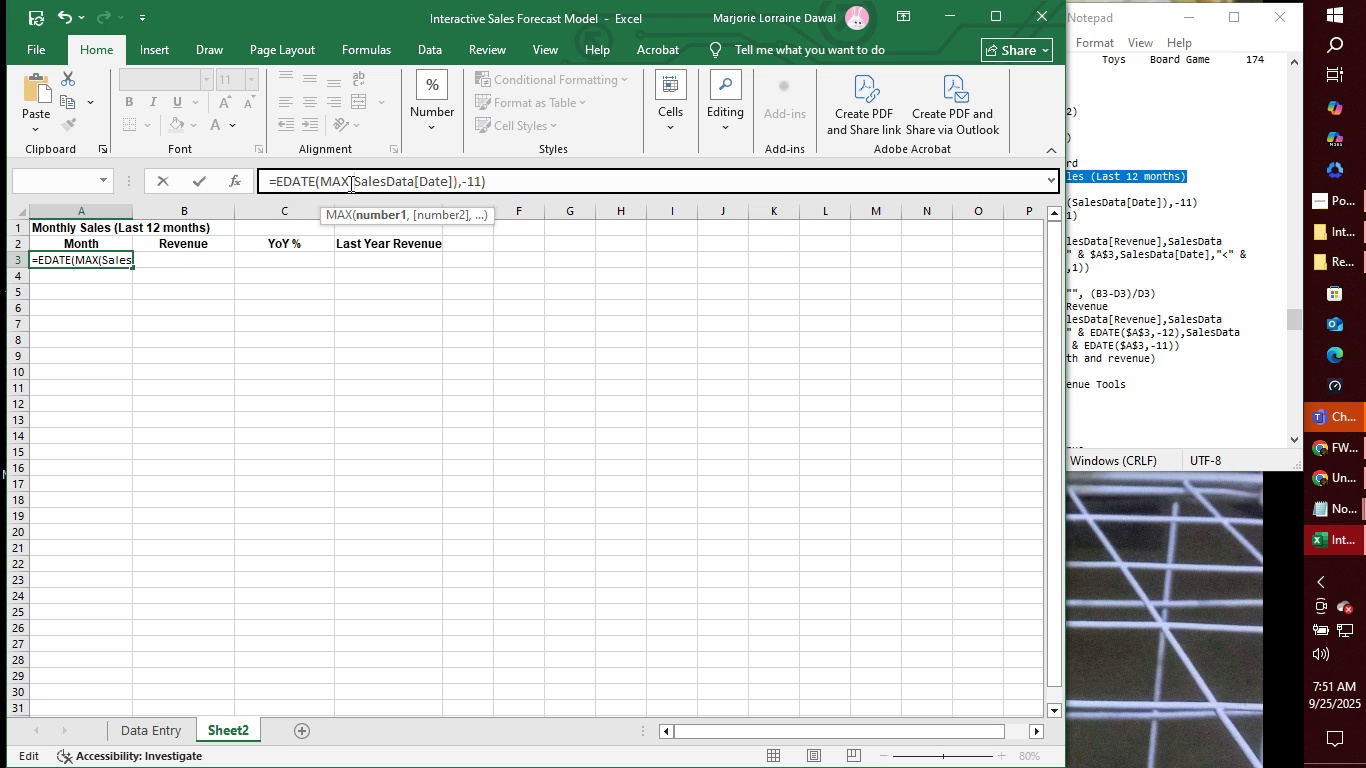 
left_click([457, 178])